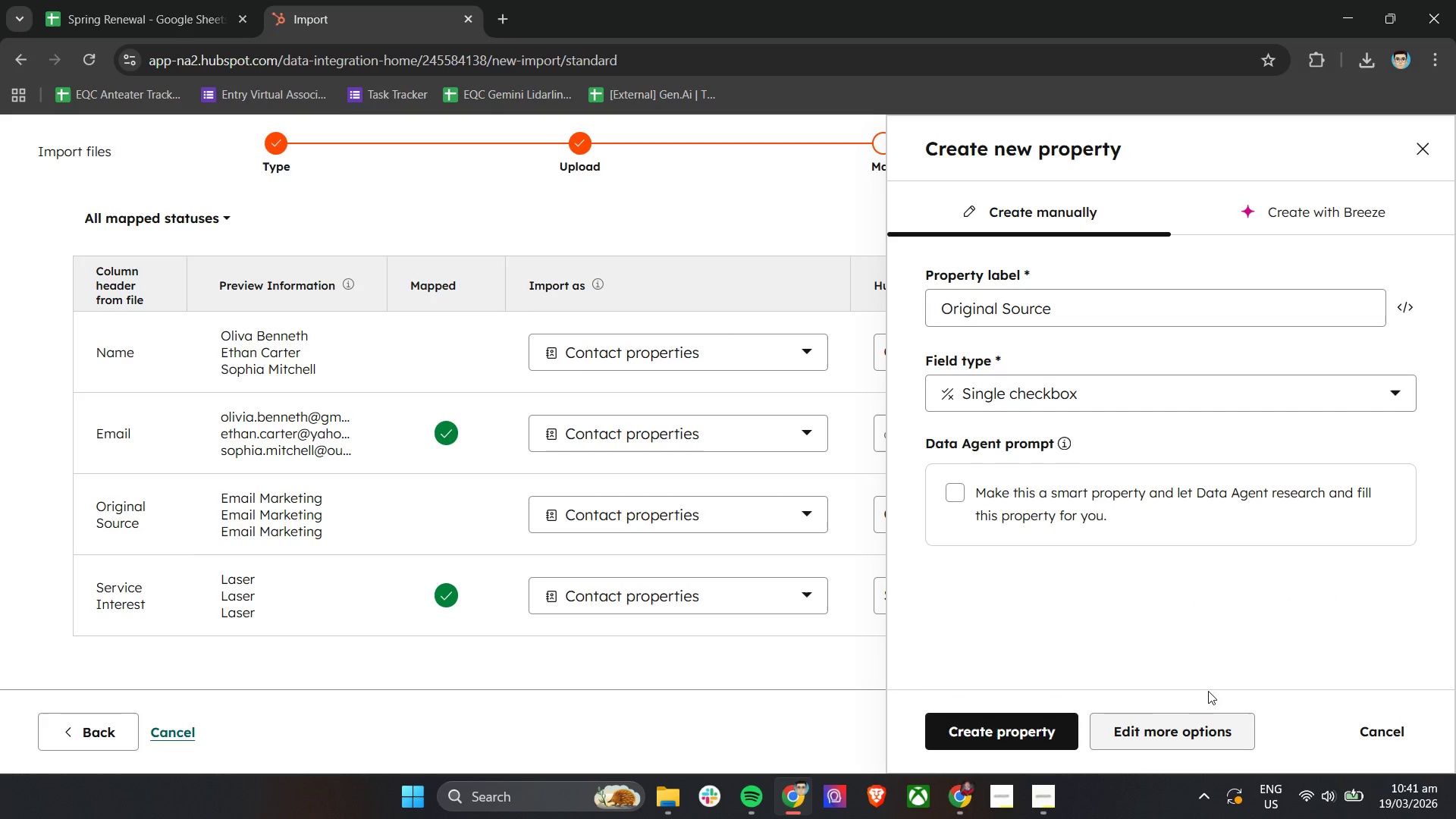 
double_click([1095, 306])
 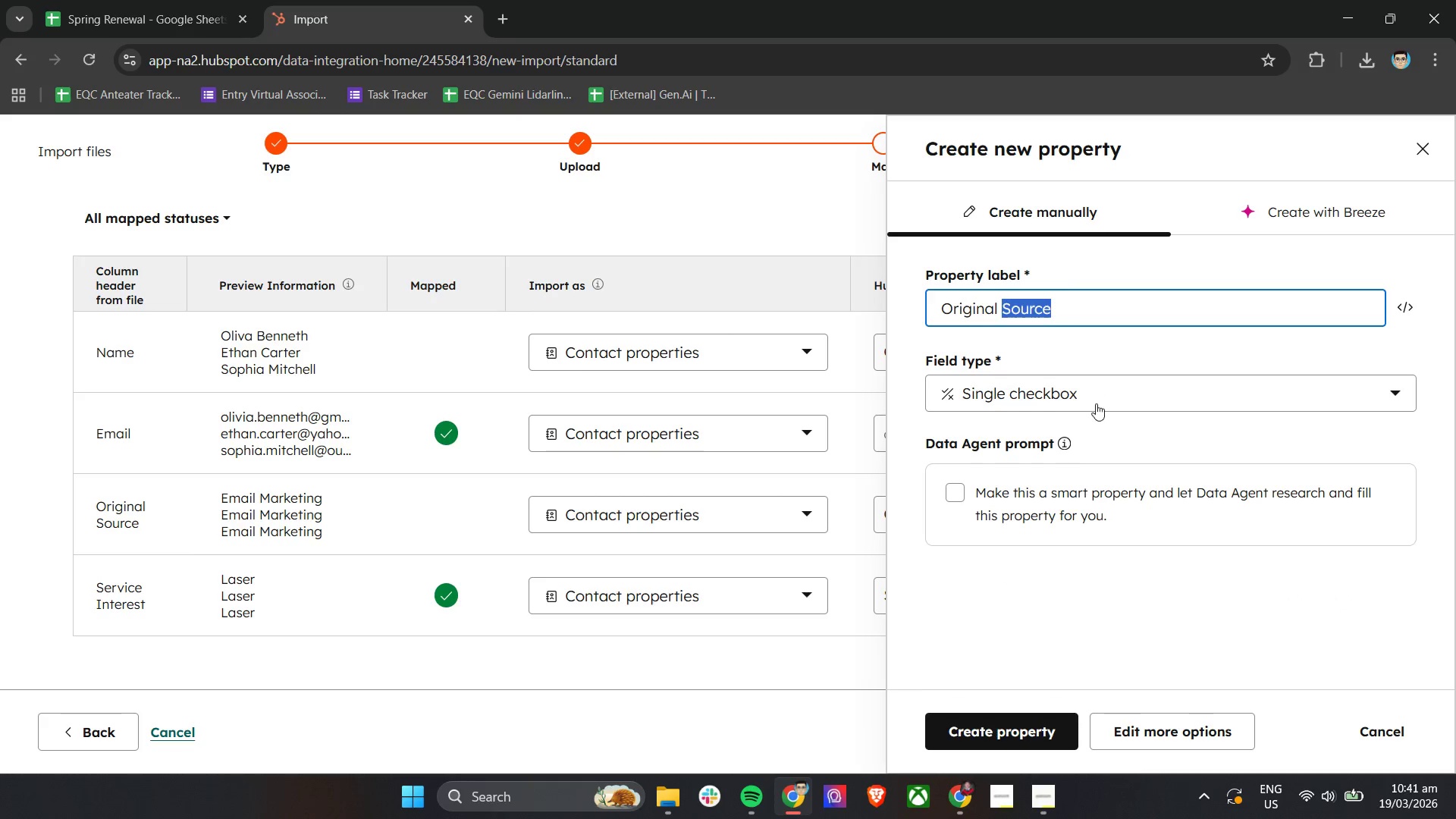 
left_click([1096, 403])
 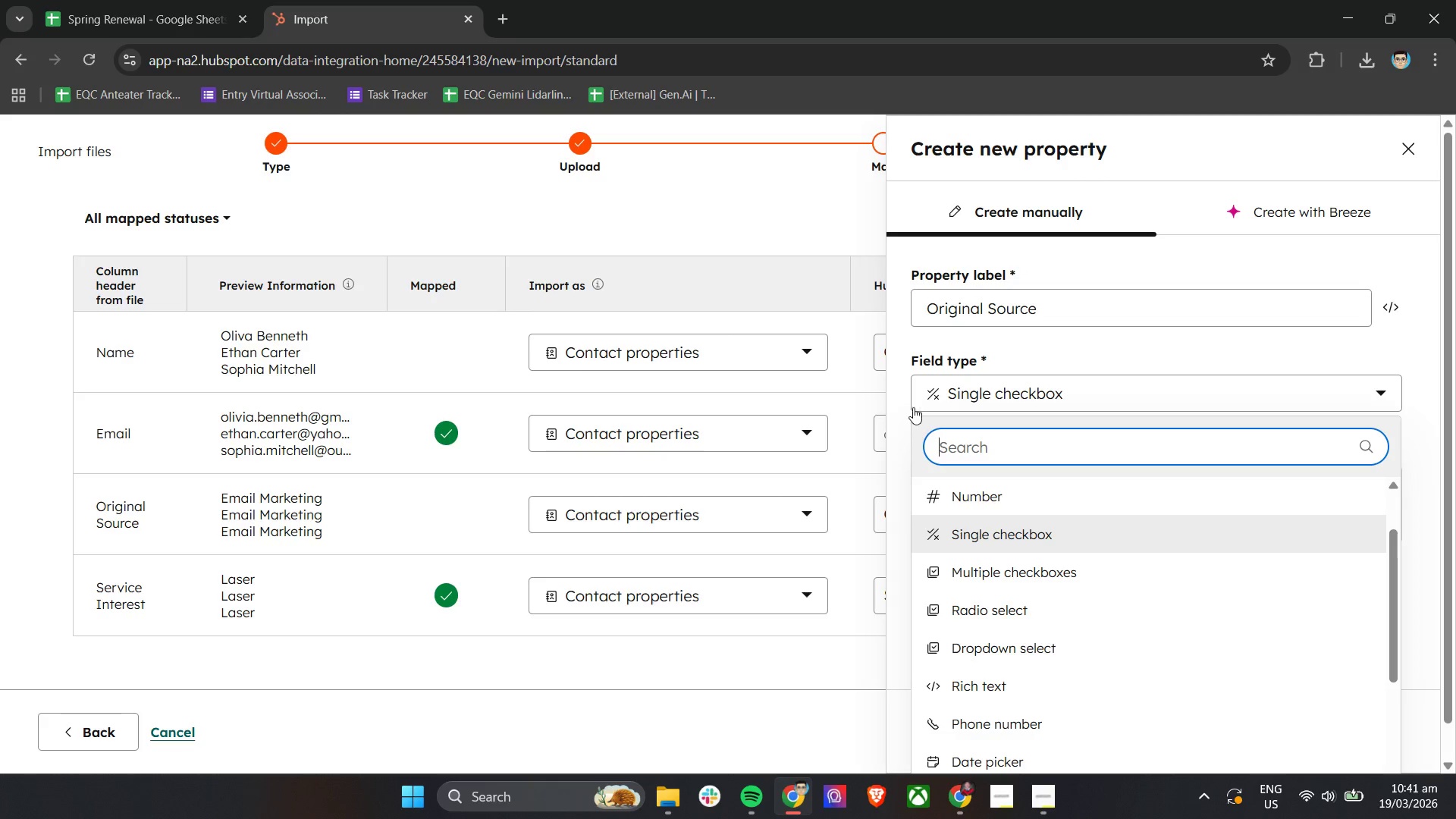 
left_click([899, 392])
 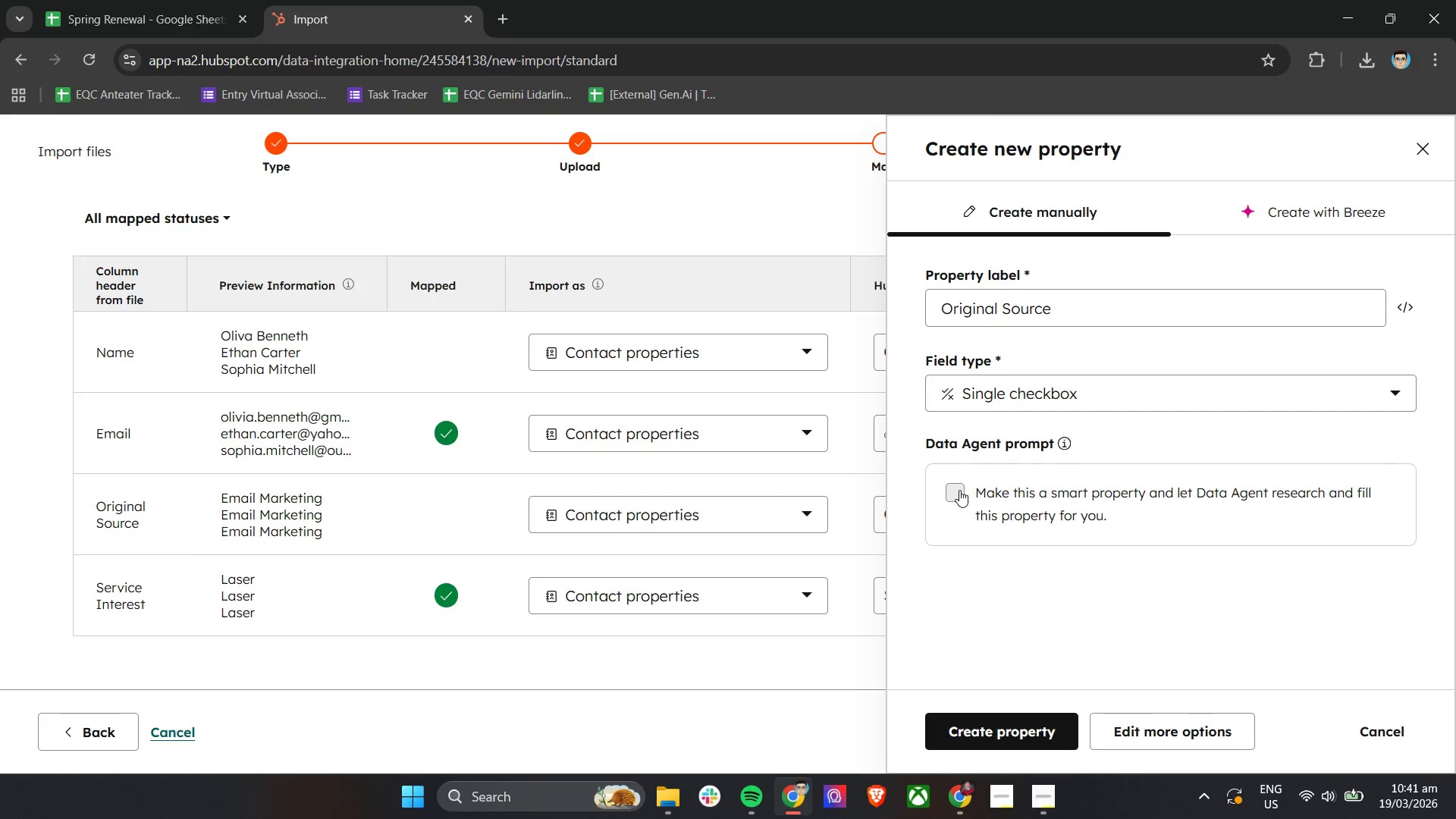 
left_click([1020, 403])
 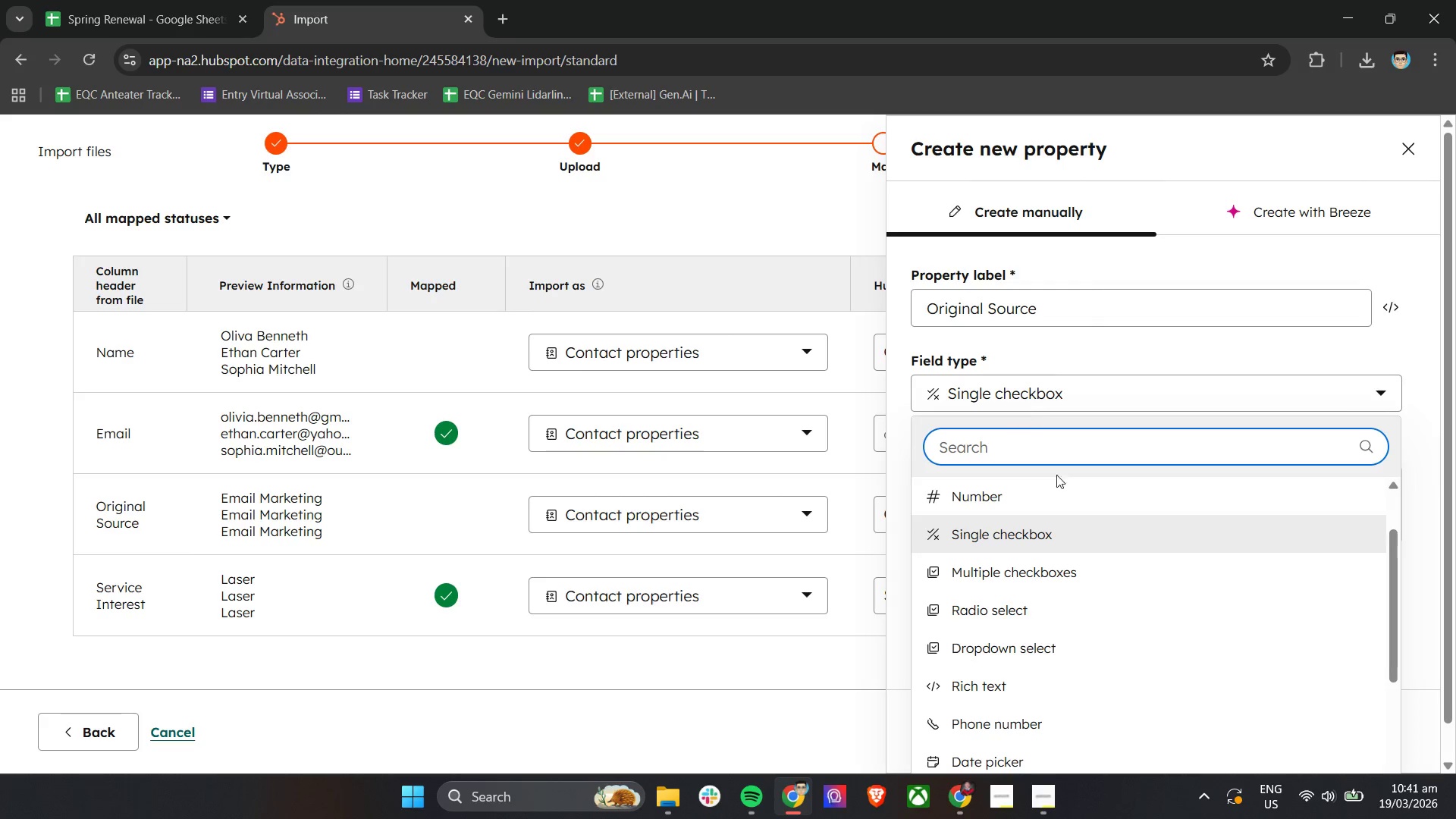 
scroll: coordinate [1024, 668], scroll_direction: down, amount: 2.0
 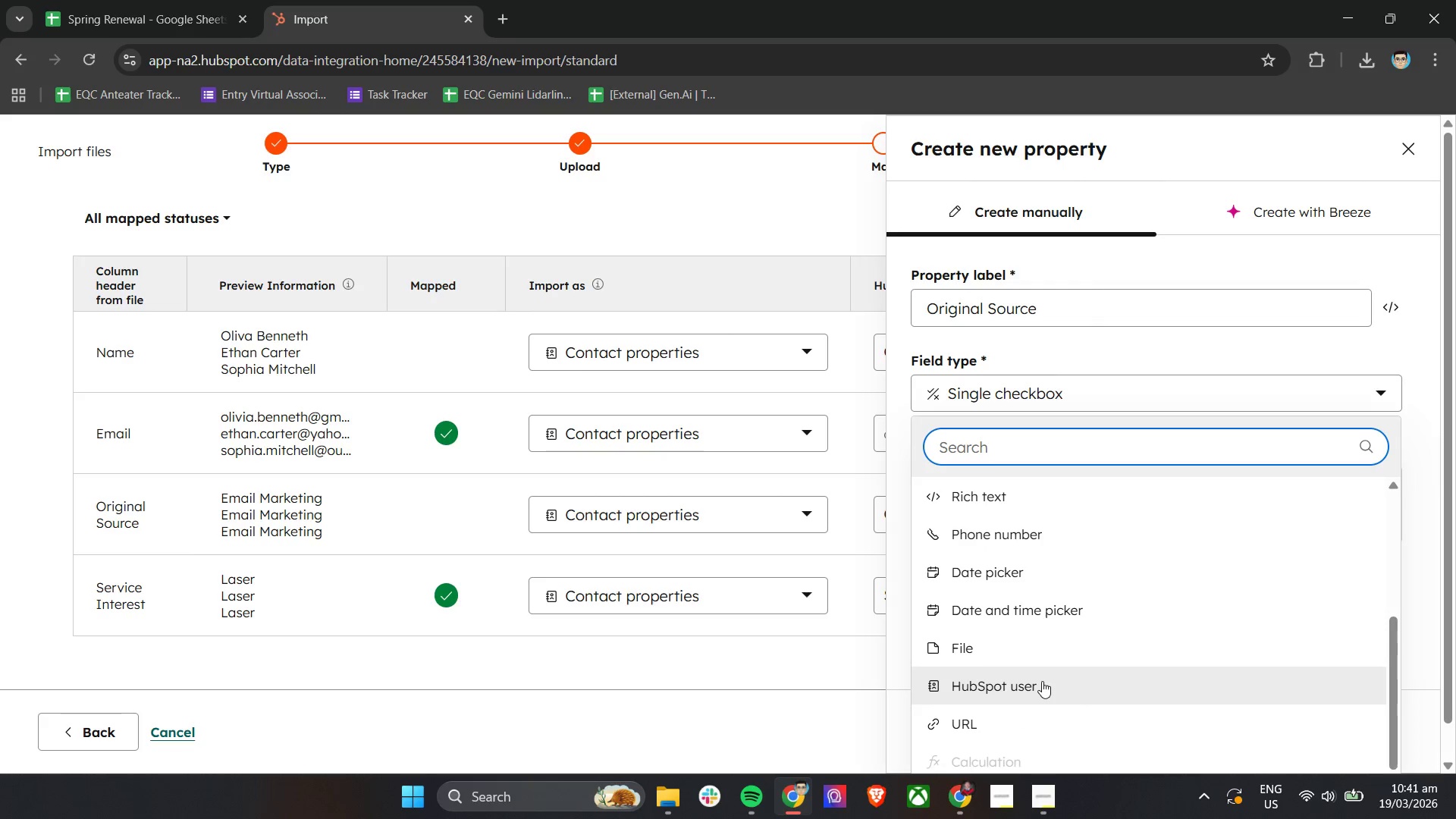 
scroll: coordinate [1040, 685], scroll_direction: up, amount: 2.0
 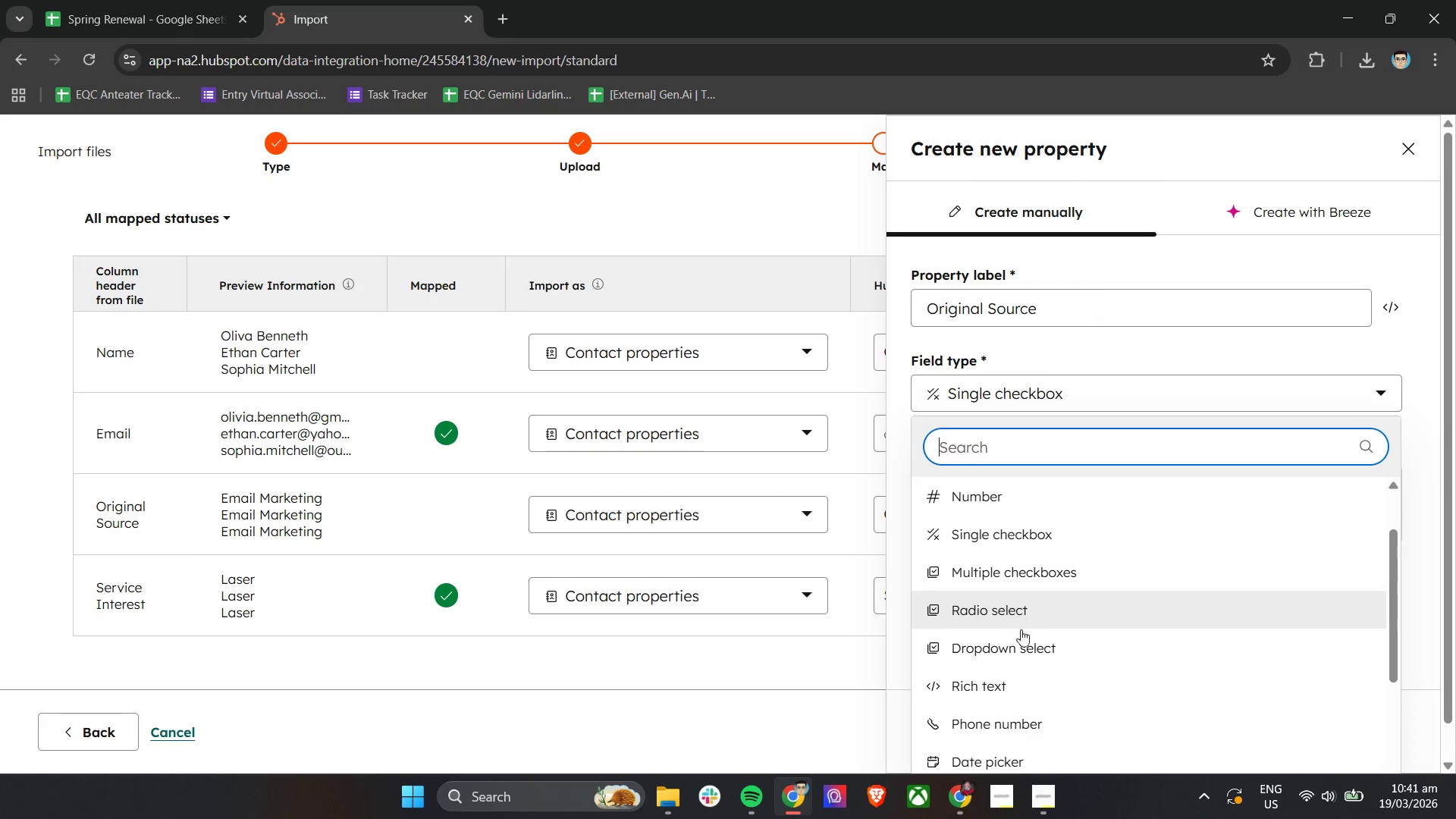 
left_click([1021, 647])
 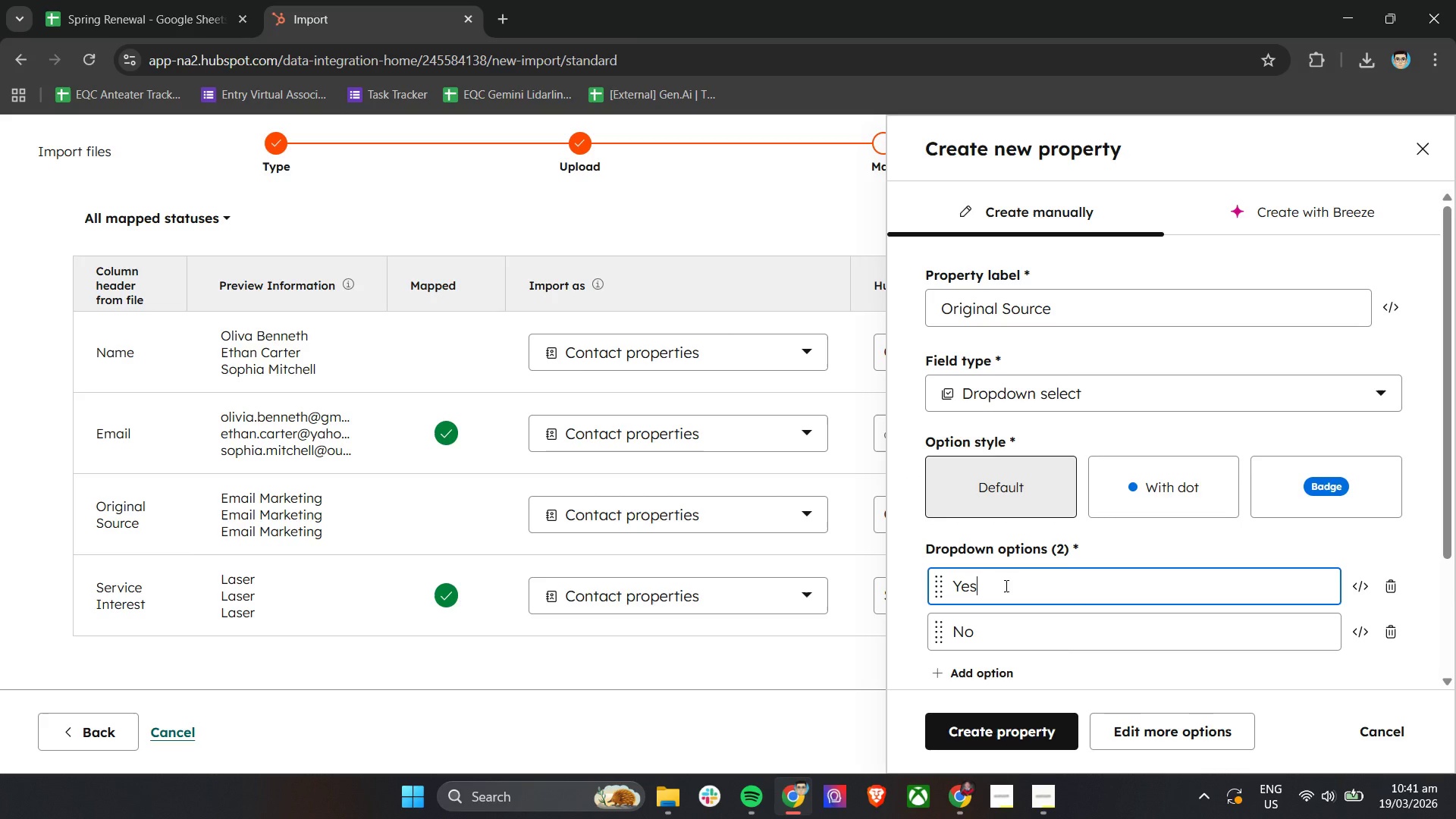 
double_click([1005, 585])
 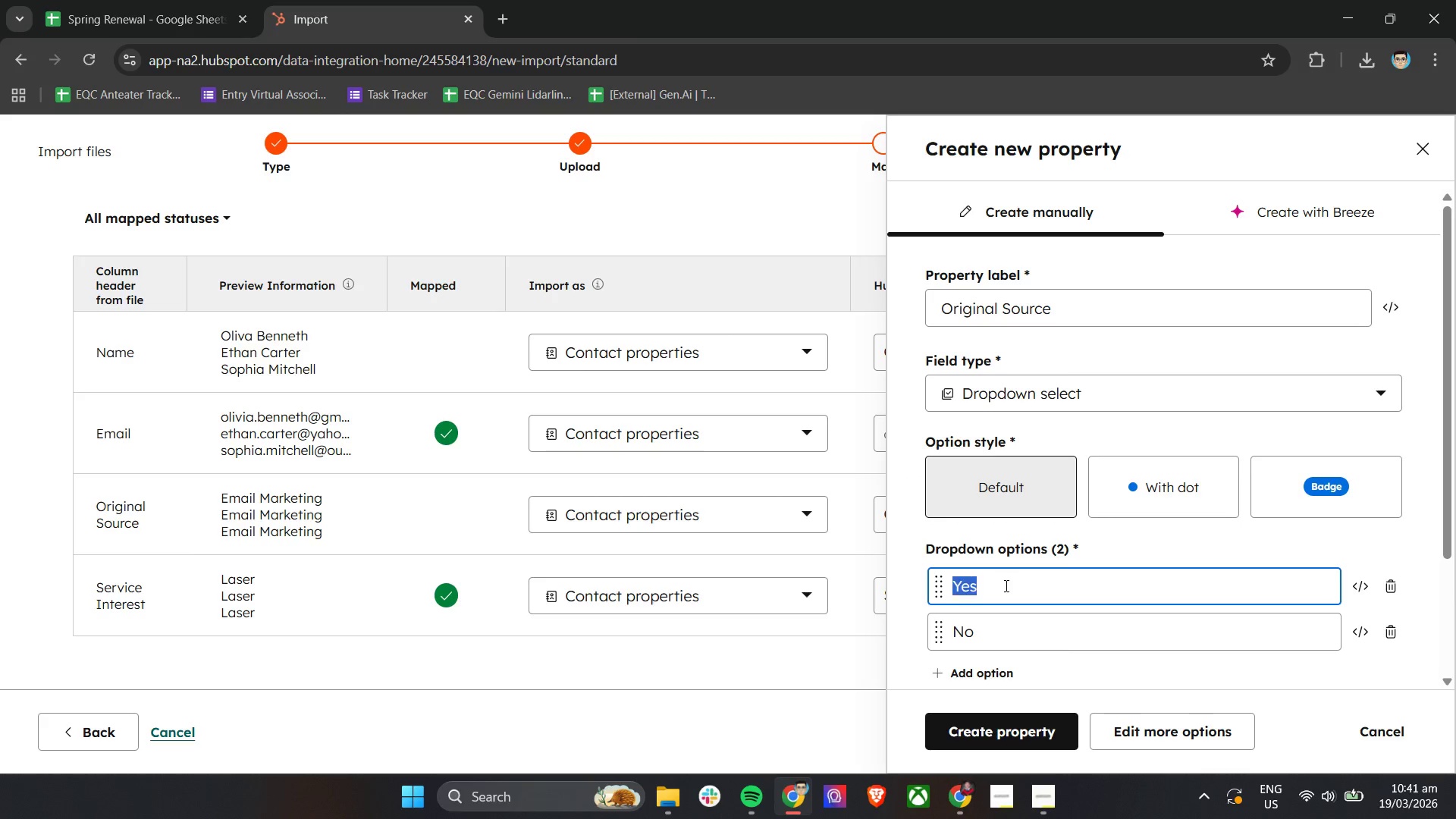 
triple_click([1005, 585])
 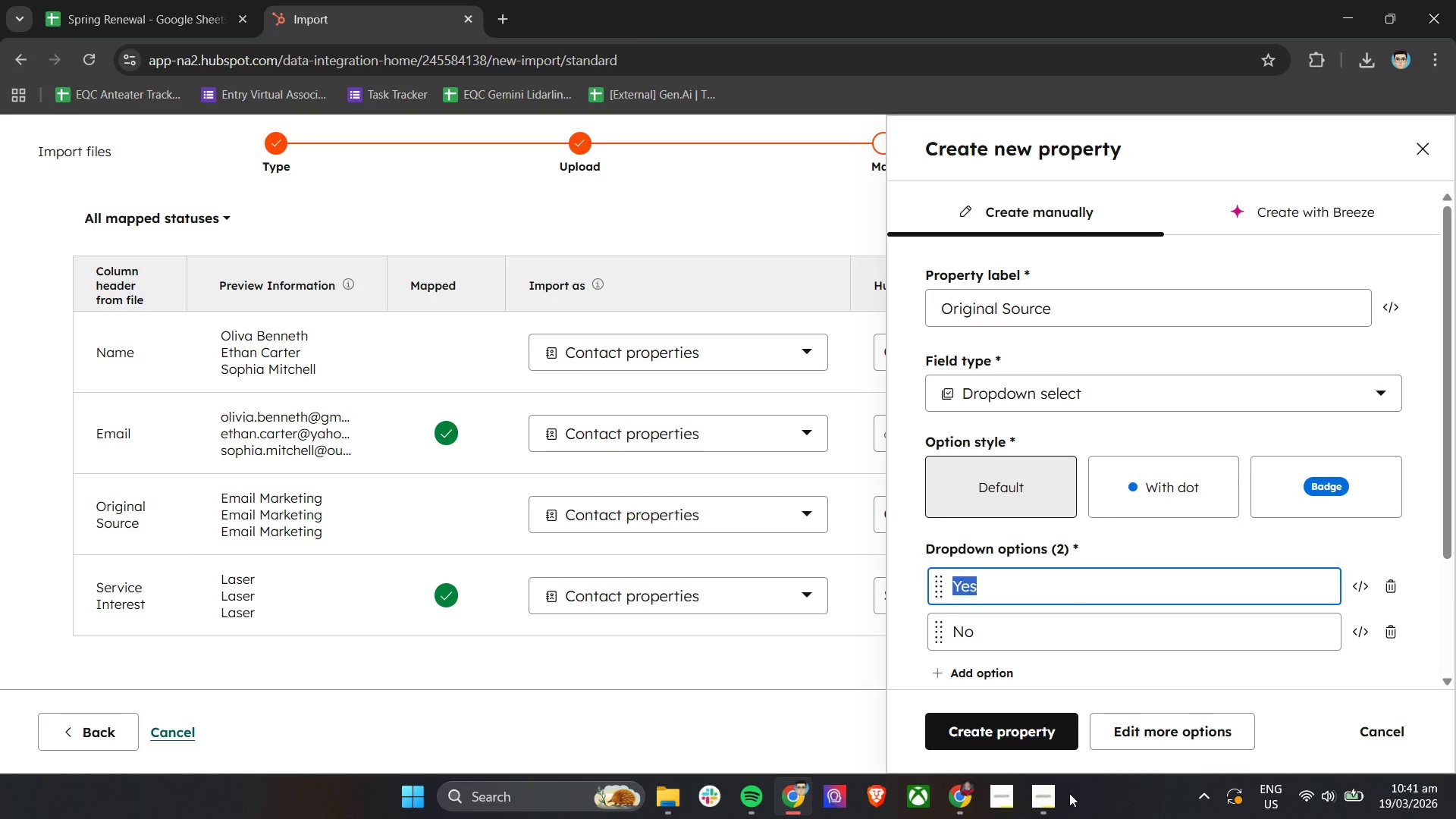 
double_click([1041, 790])